 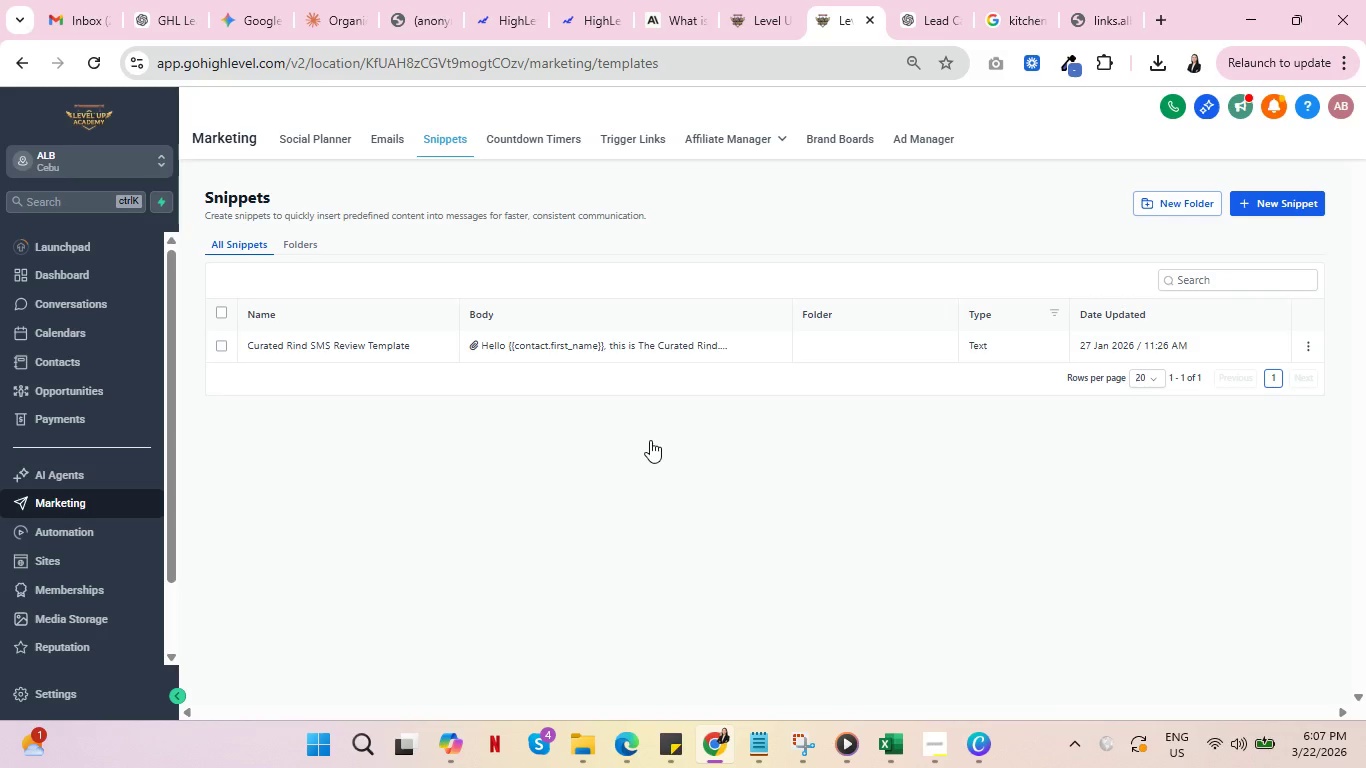 
hold_key(key=ShiftRight, duration=1.33)
 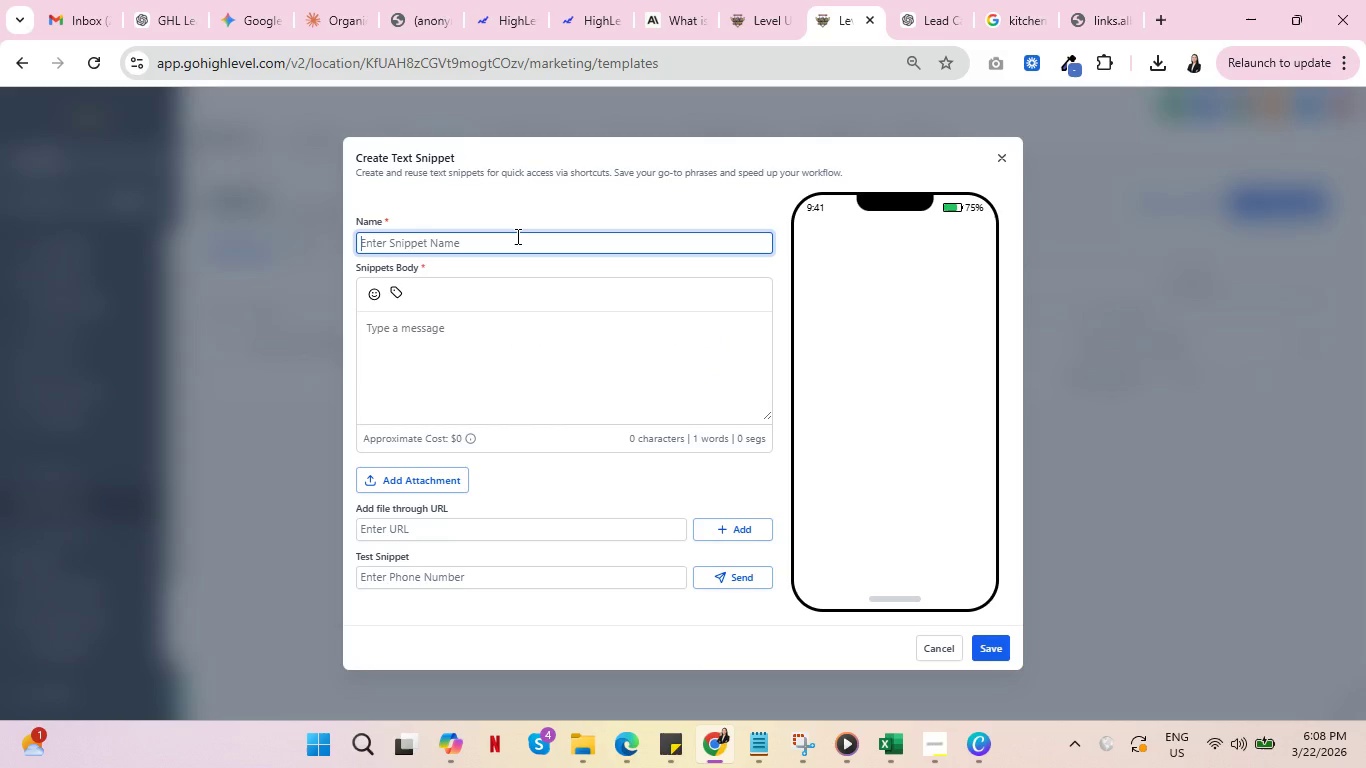 
type(Prsi)
key(Backspace)
key(Backspace)
type(istine Kitchen)
 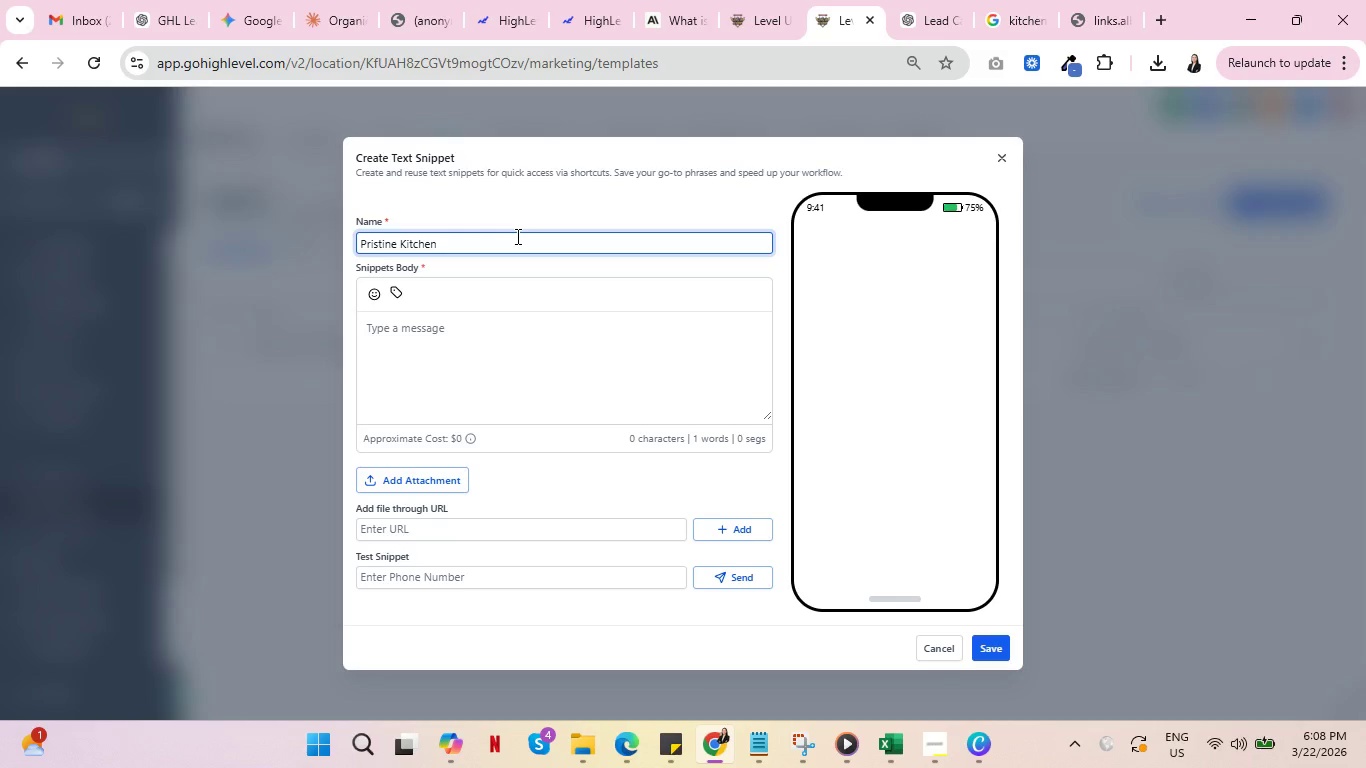 
type( SMS Cof)
key(Backspace)
type(on)
key(Backspace)
key(Backspace)
type(f)
key(Backspace)
type(nfirmation)
 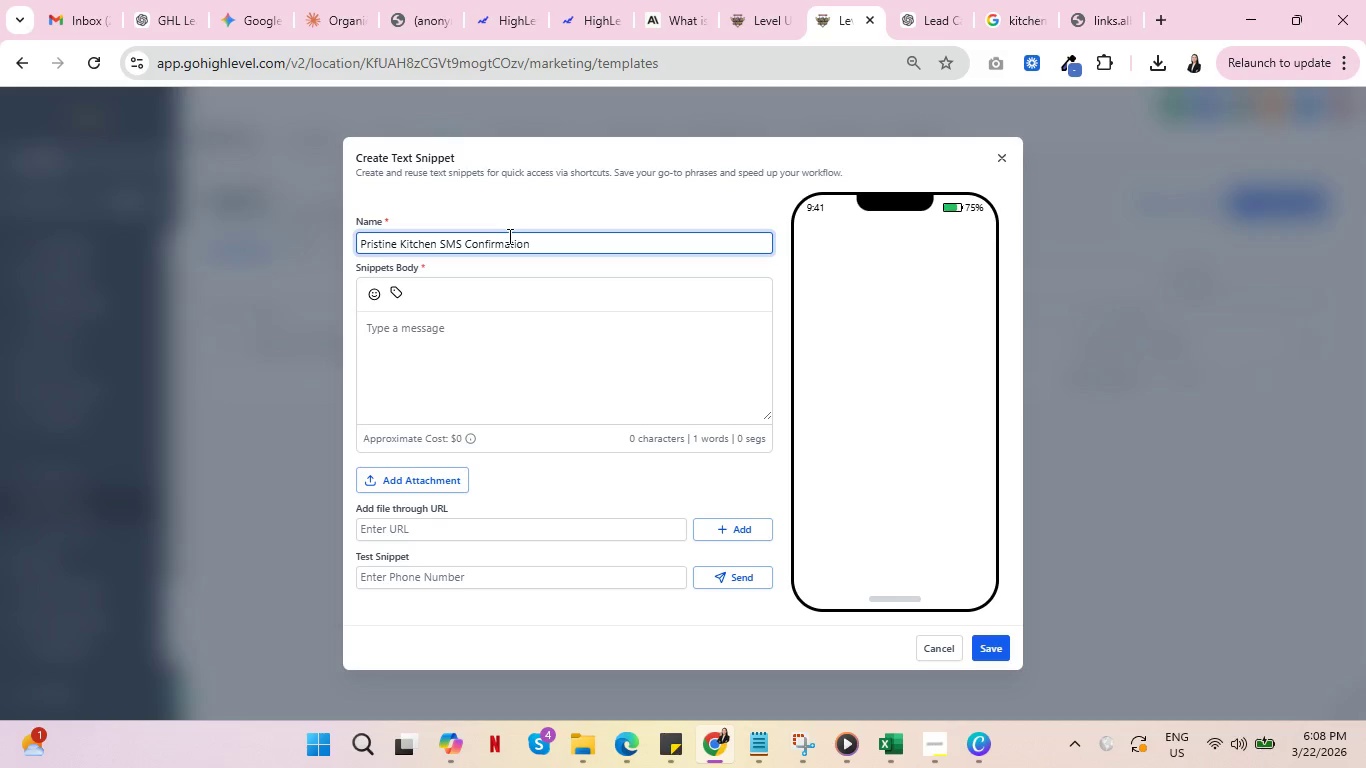 
left_click([492, 329])
 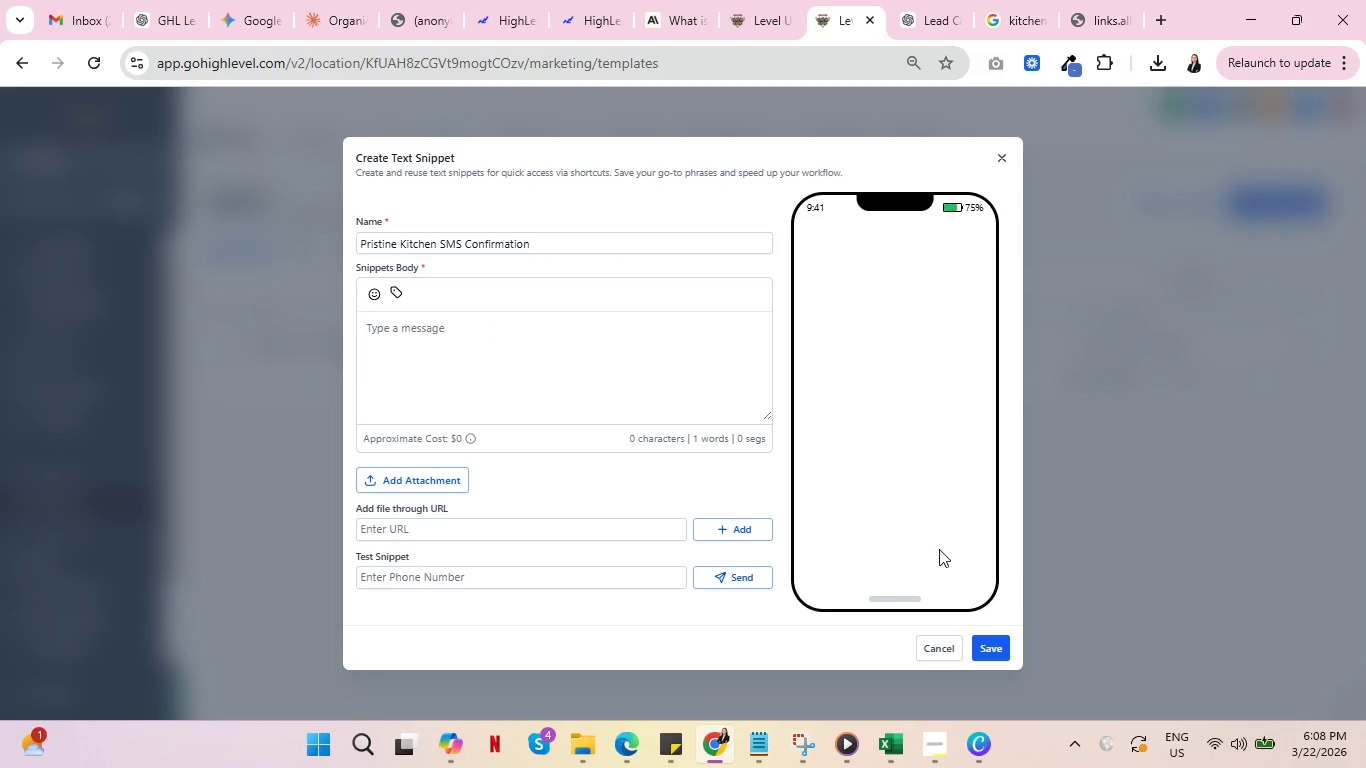 
wait(9.8)
 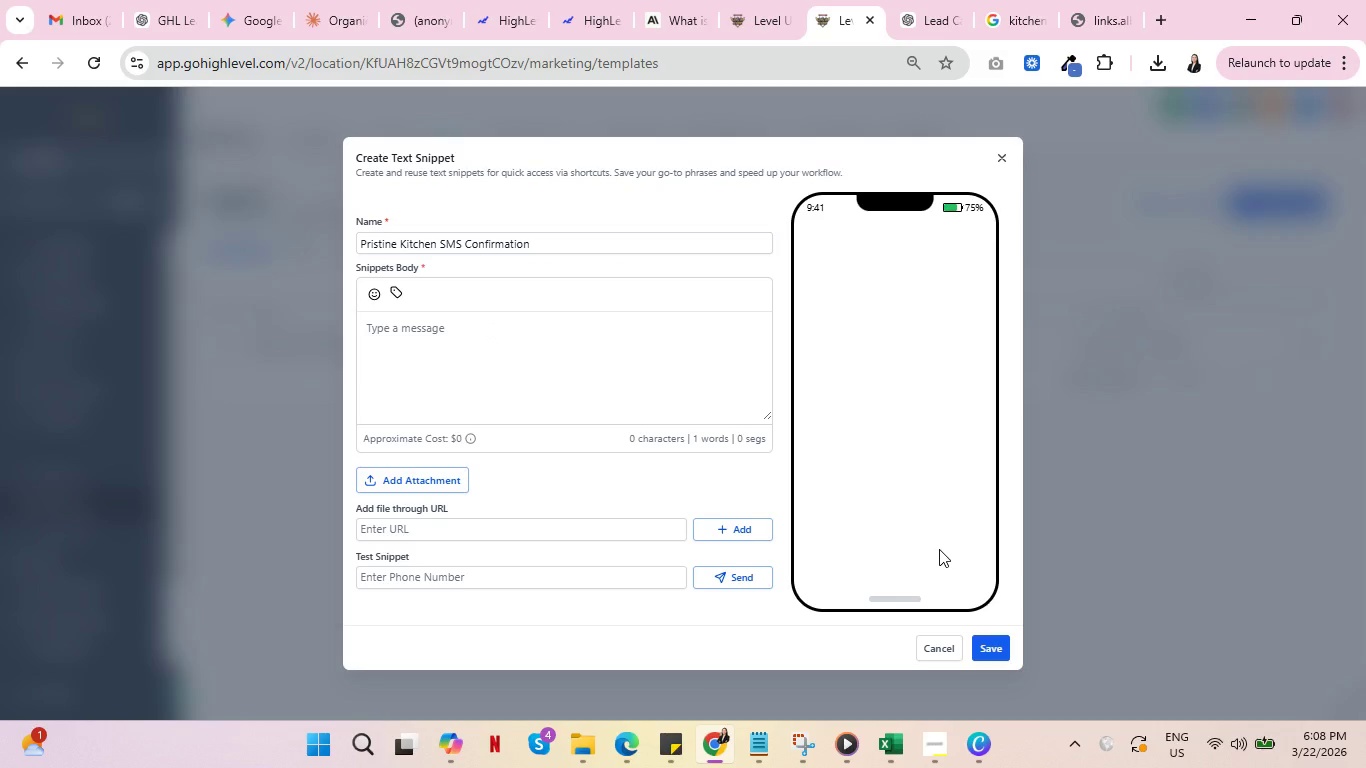 
left_click([880, 675])
 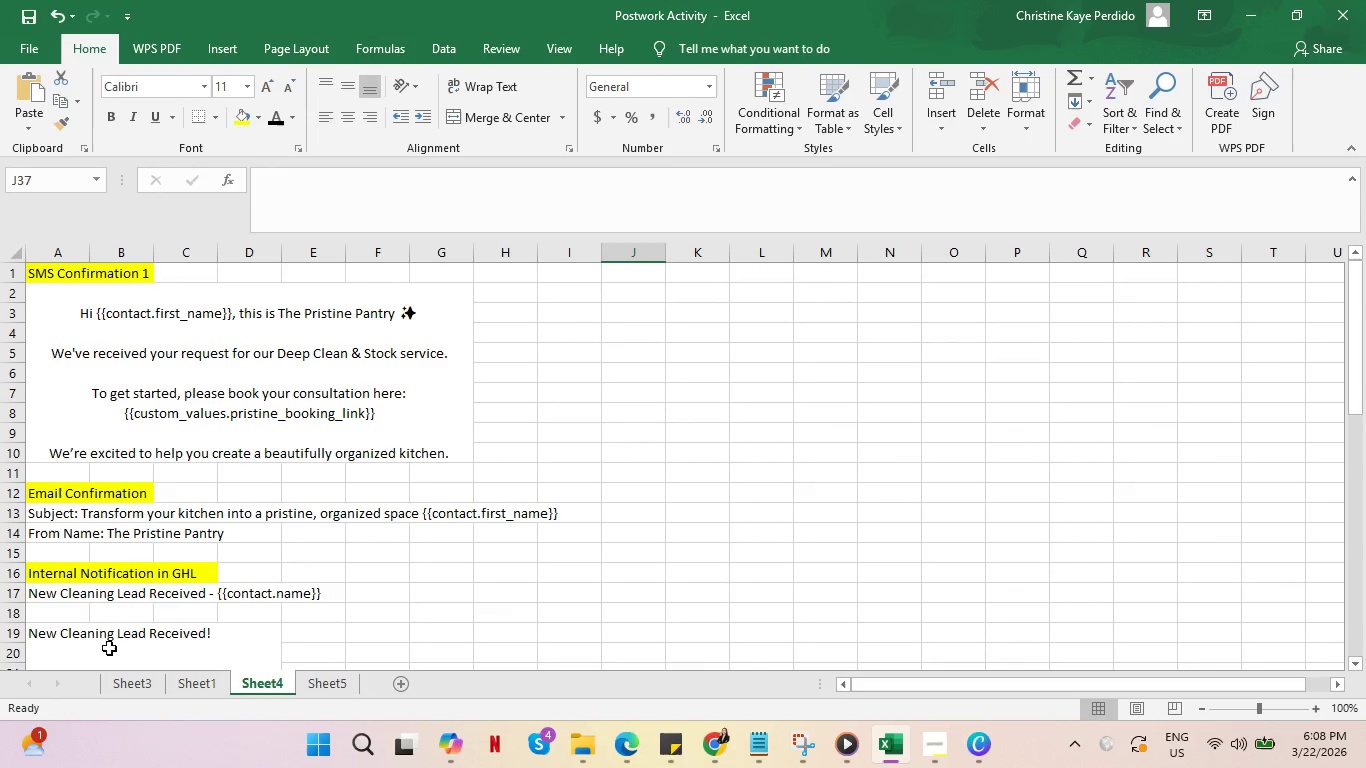 
scroll: coordinate [113, 612], scroll_direction: up, amount: 5.0
 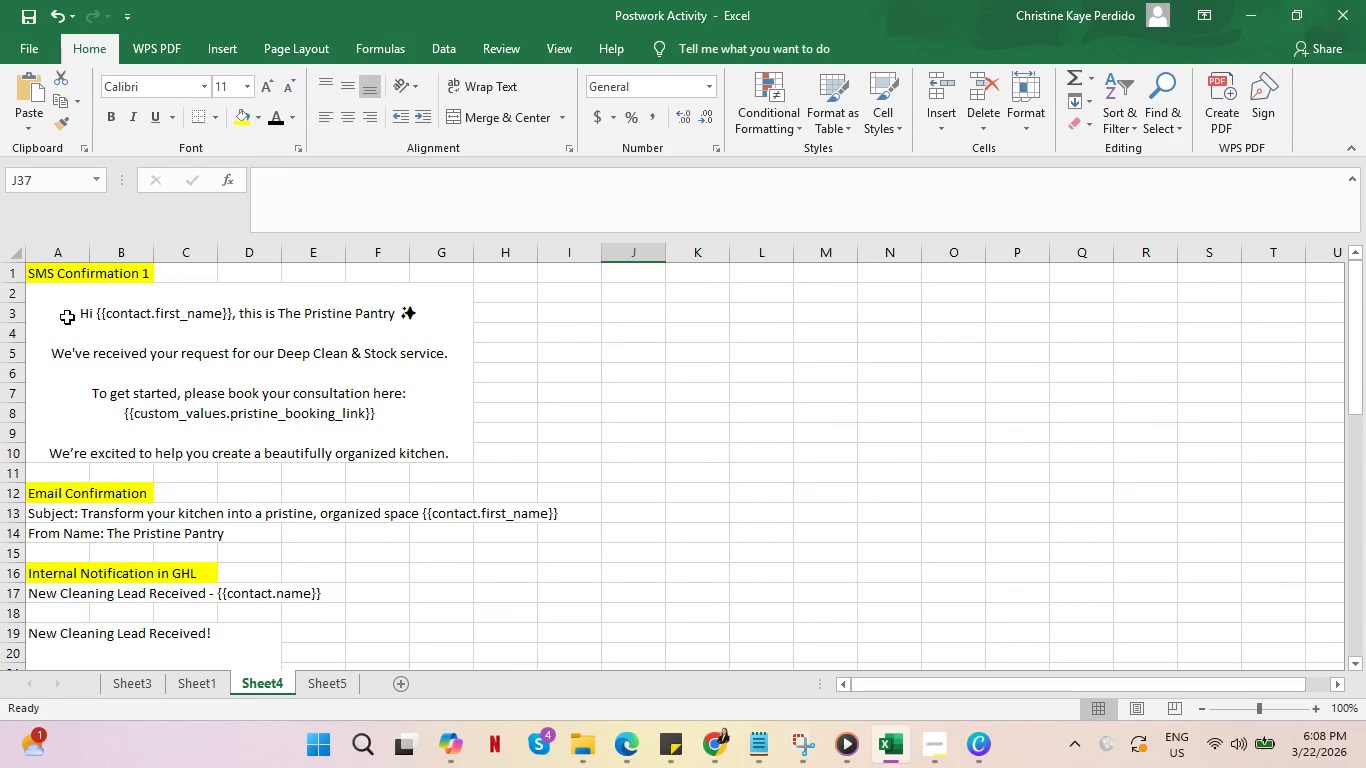 
left_click([76, 309])